 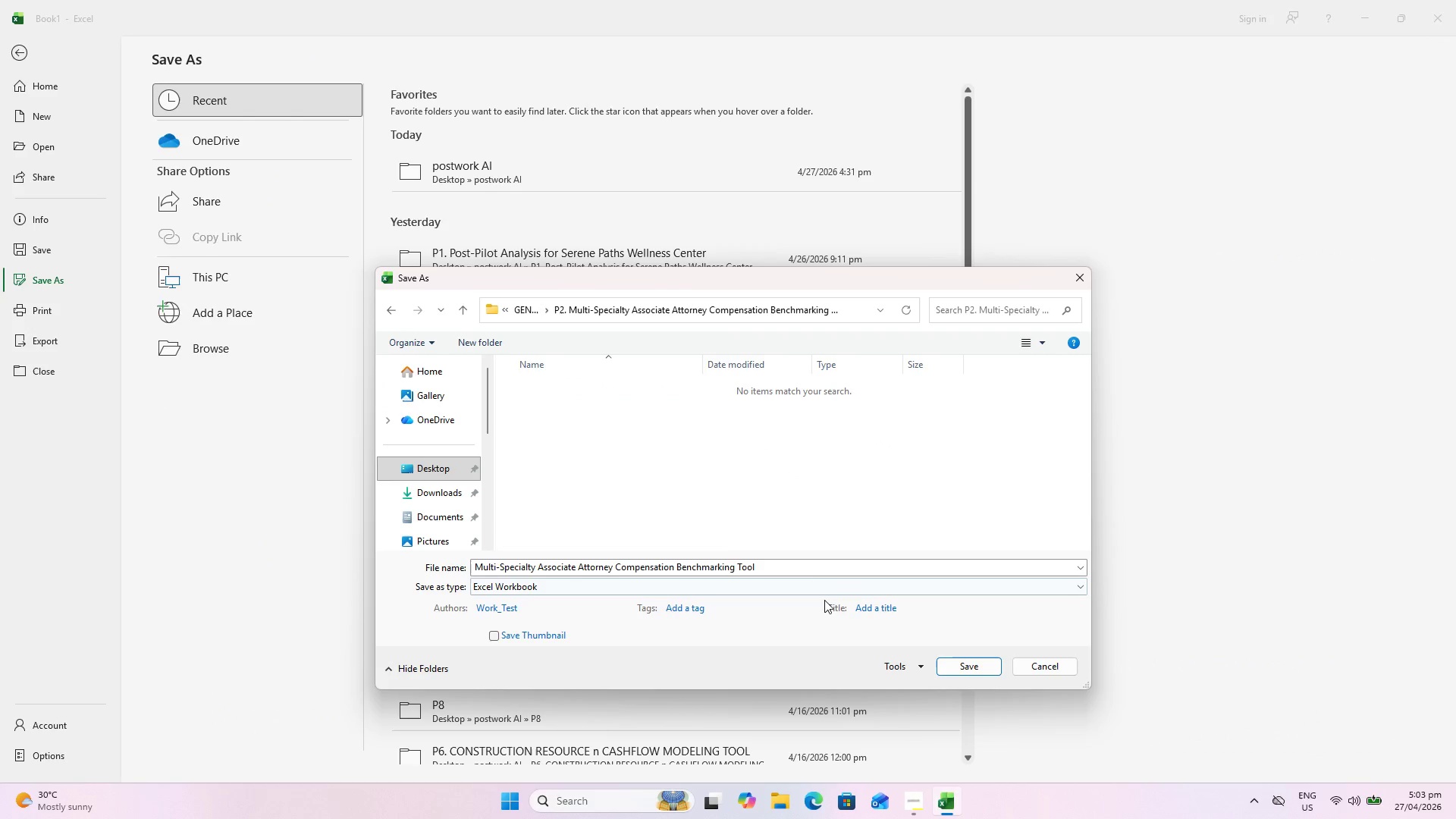 
left_click([968, 667])
 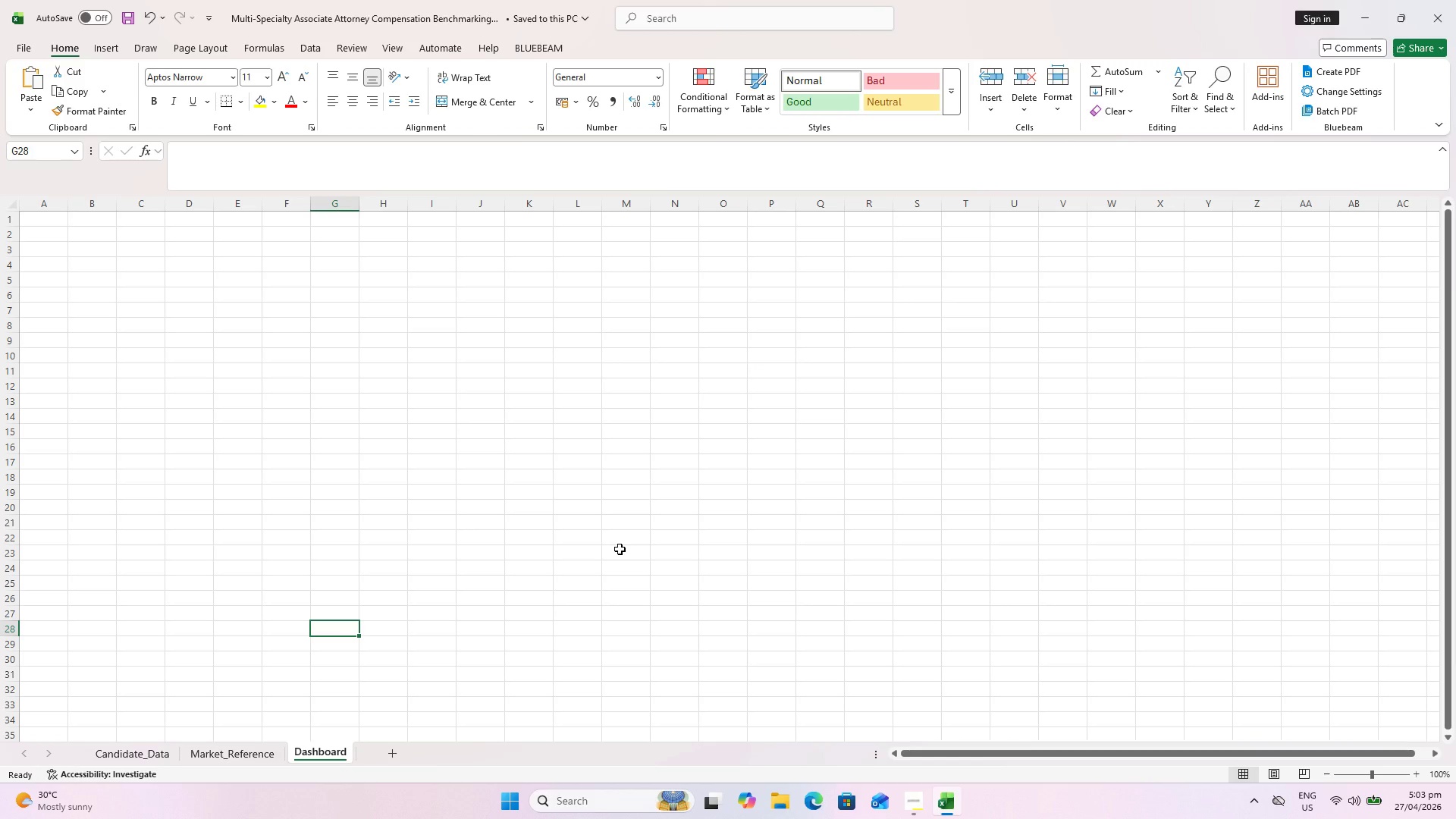 
wait(13.12)
 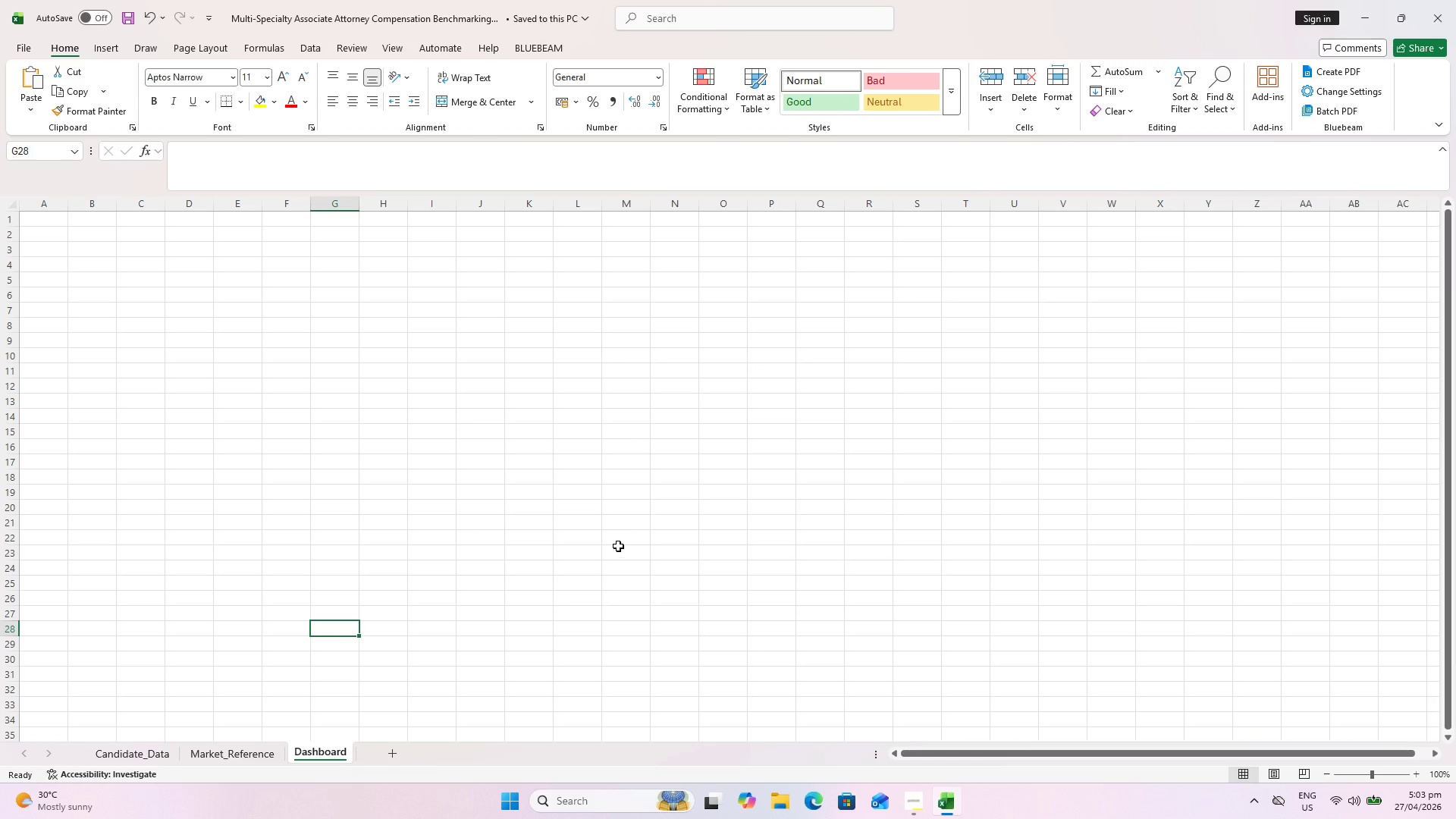 
key(Control+S)
 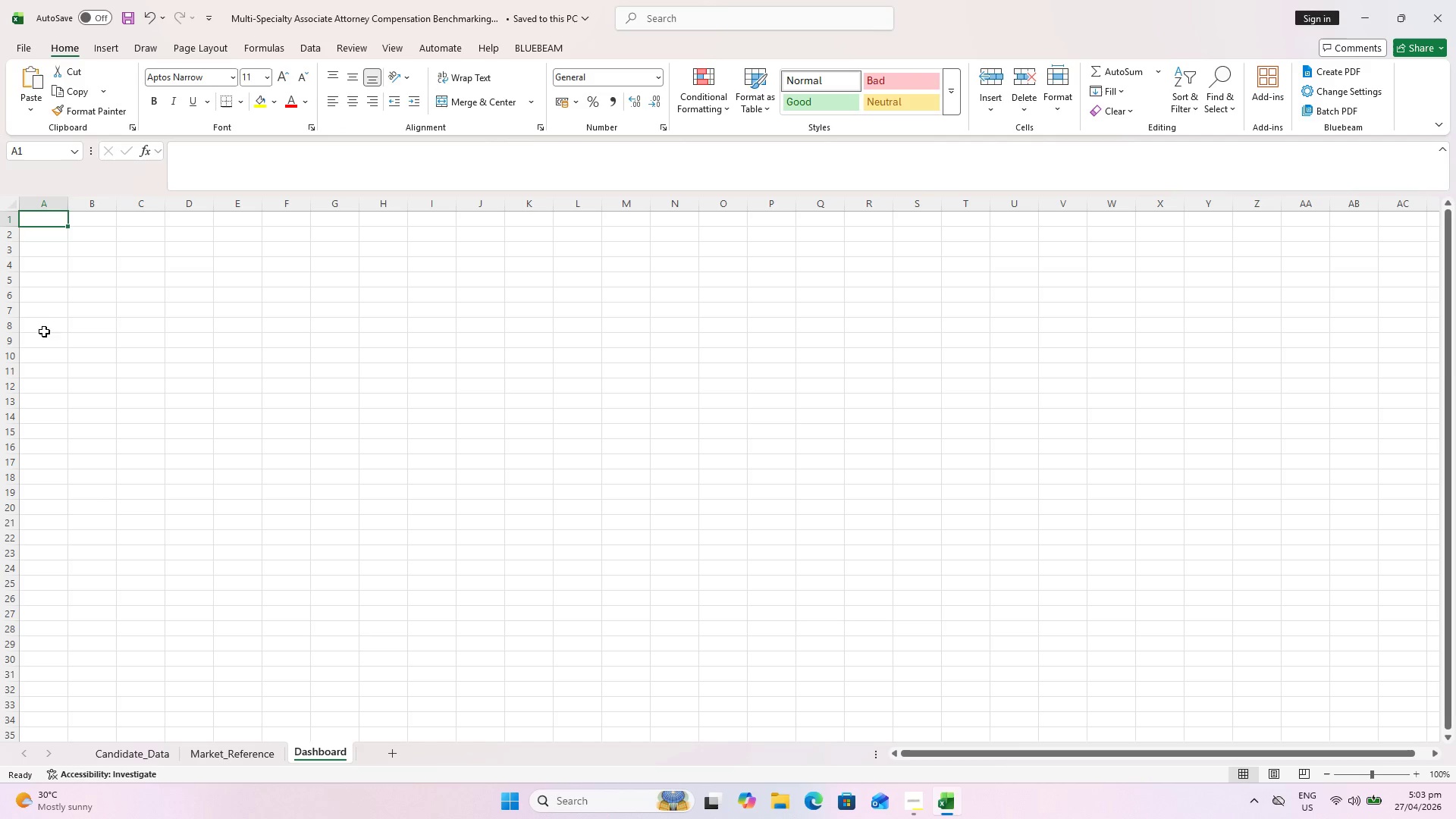 
wait(18.92)
 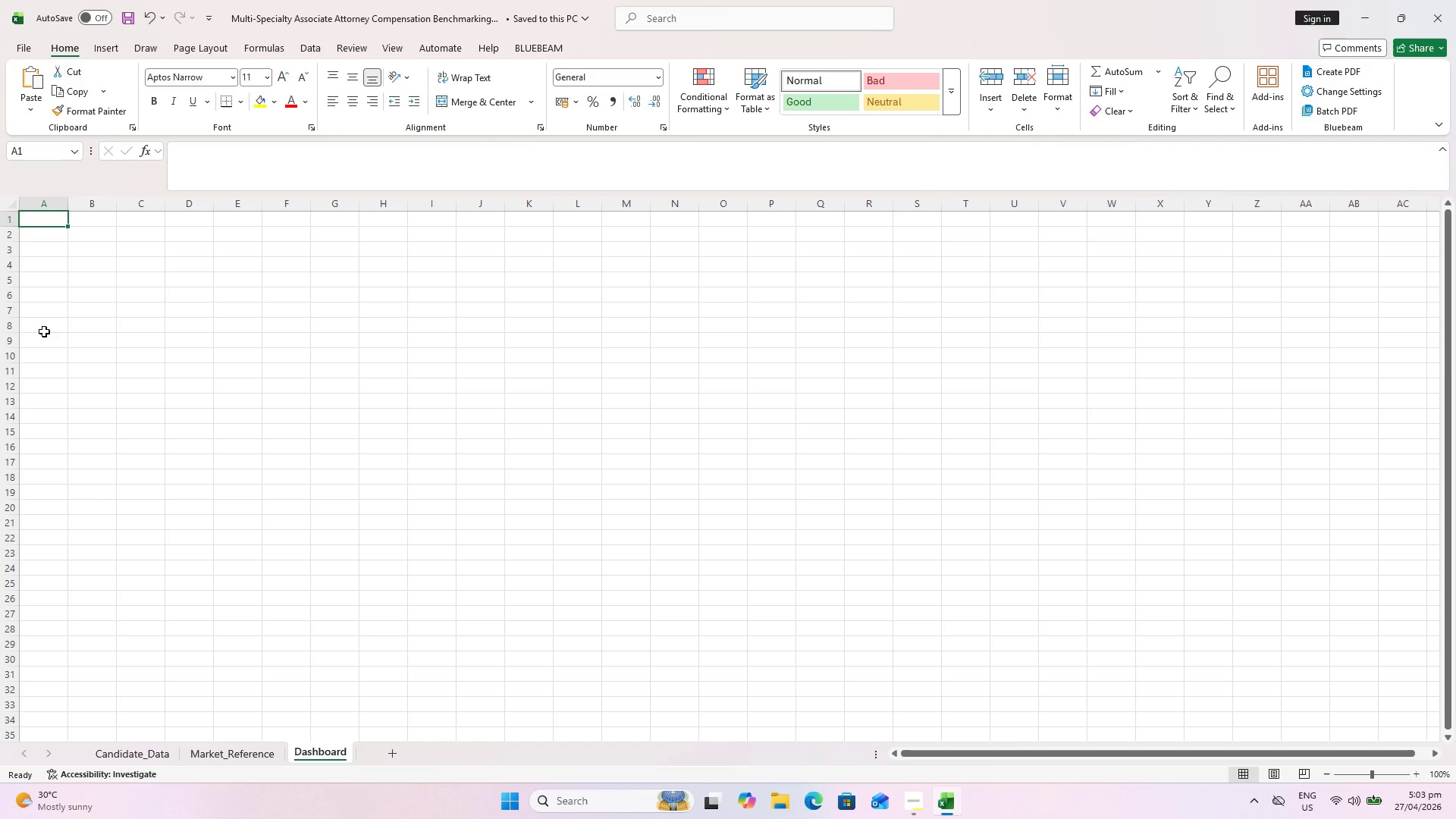 
double_click([140, 751])
 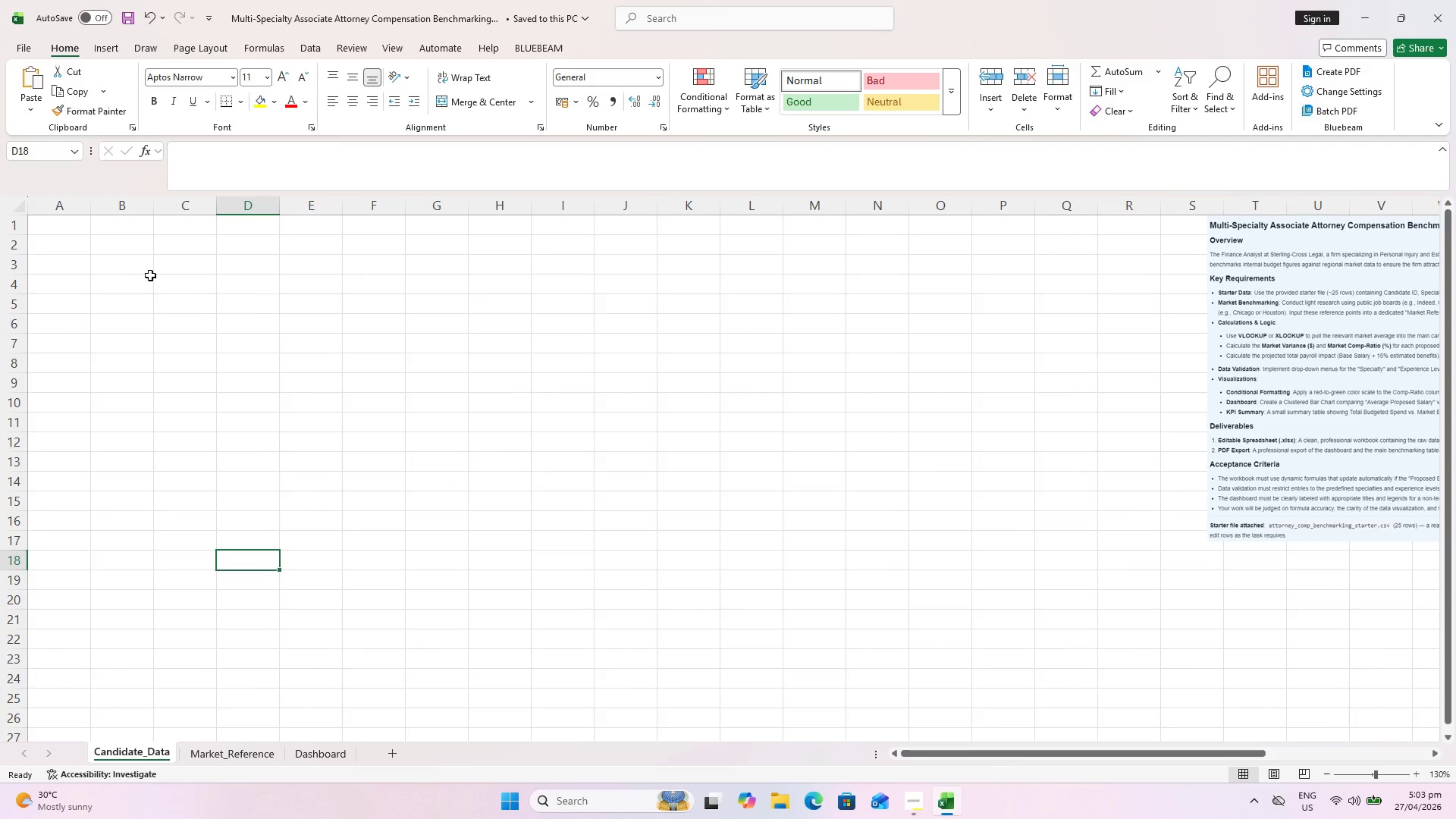 
left_click([51, 215])
 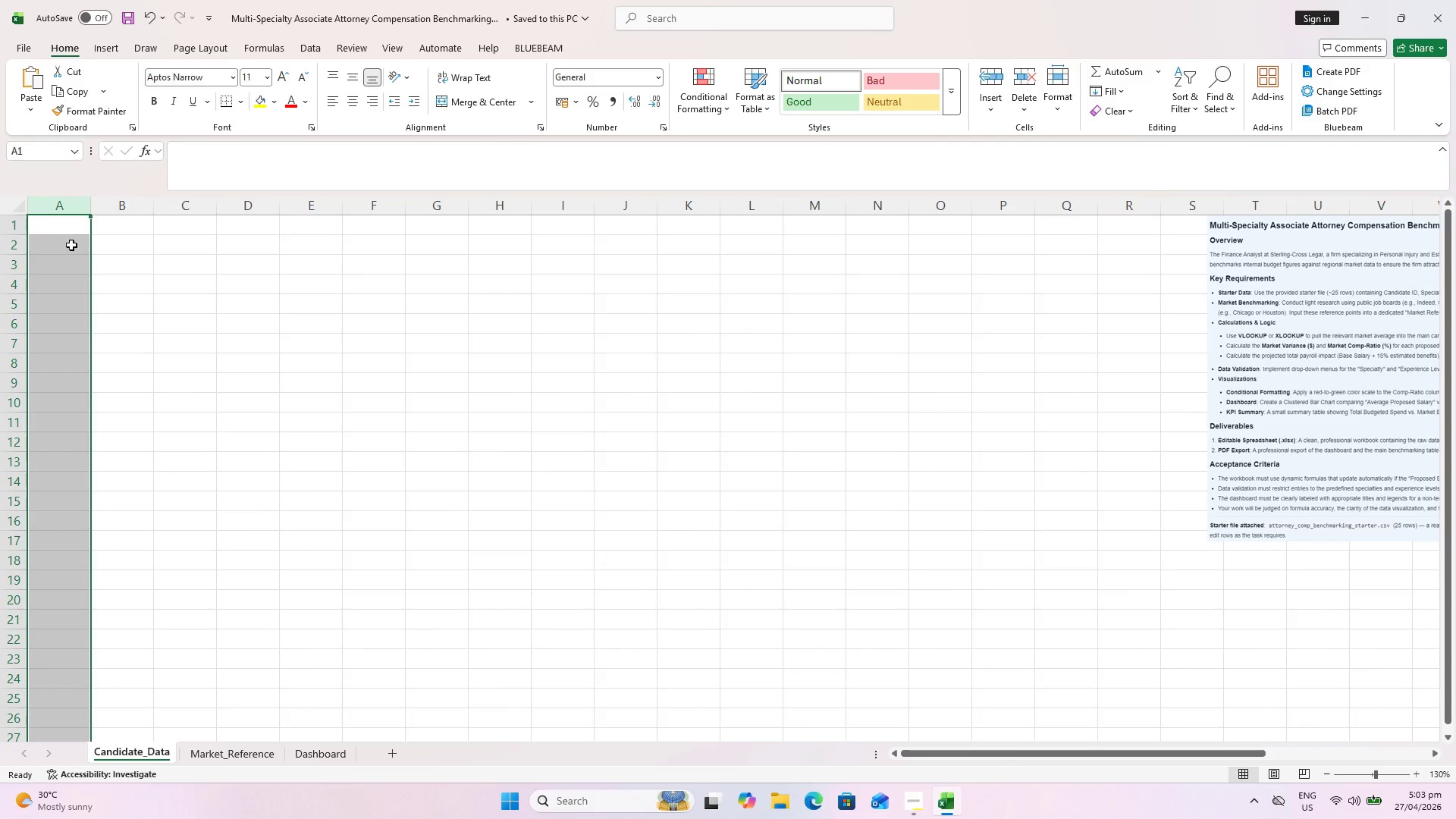 
left_click([72, 245])
 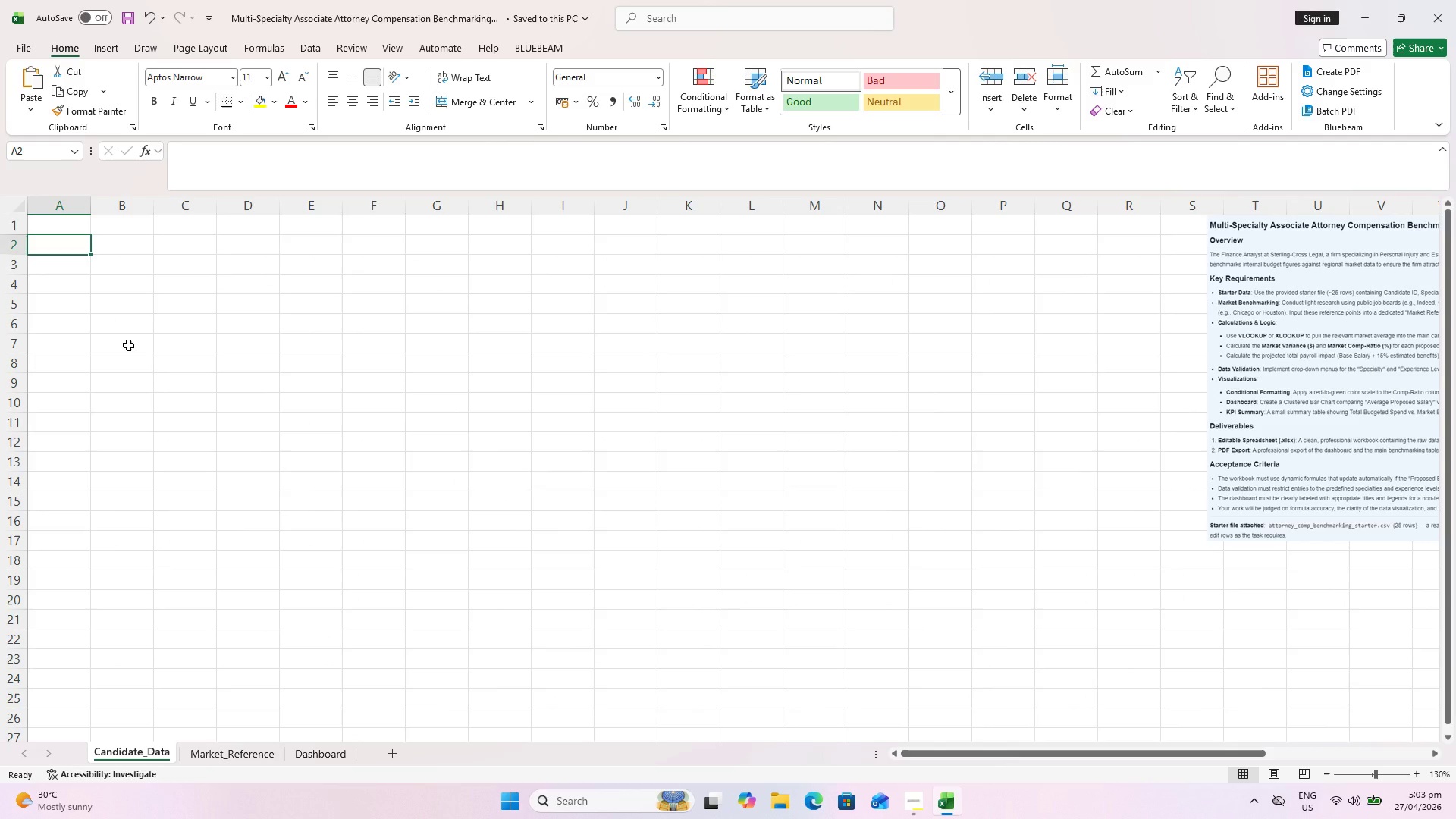 
wait(12.23)
 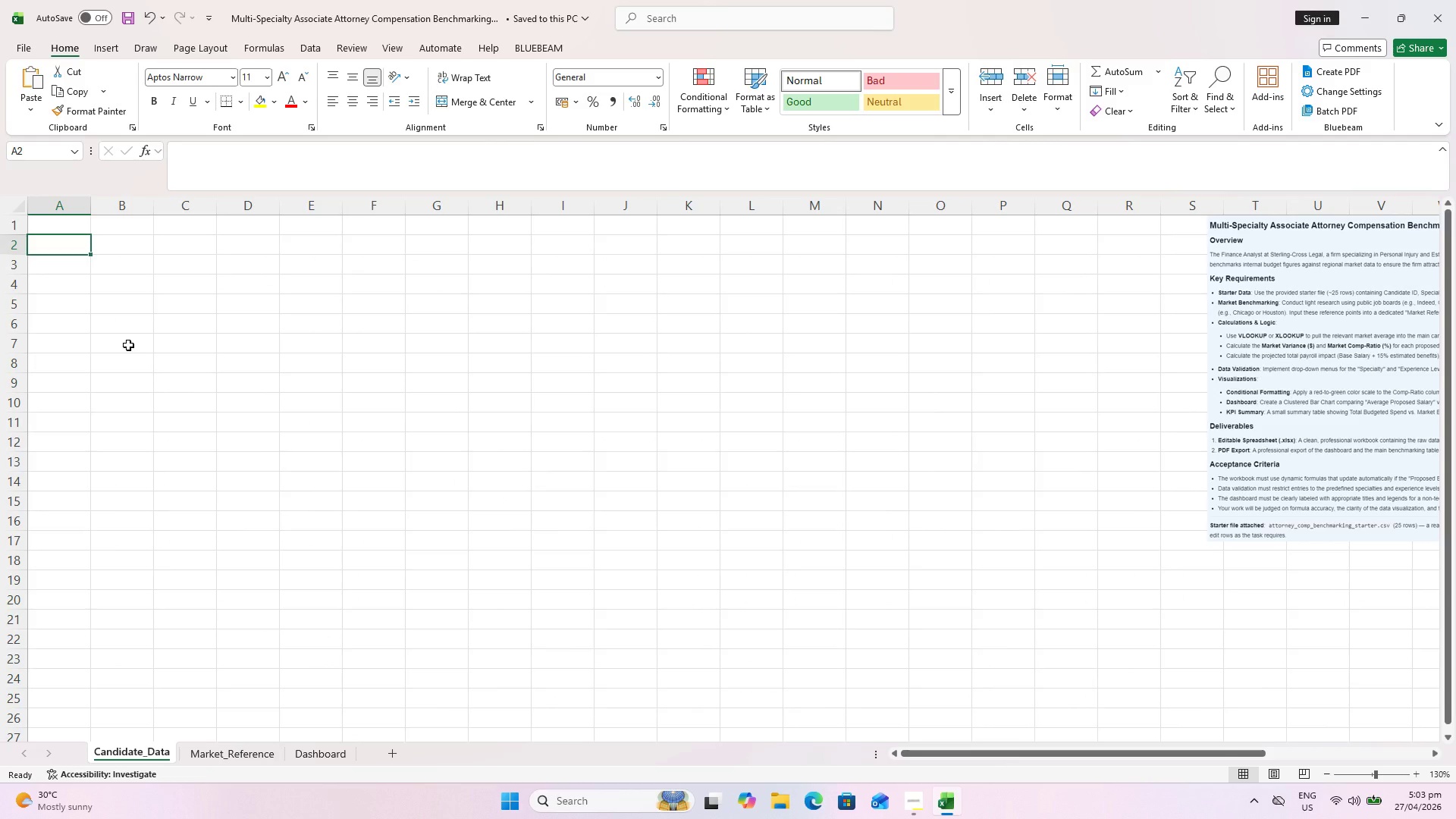 
key(Alt+Tab)
 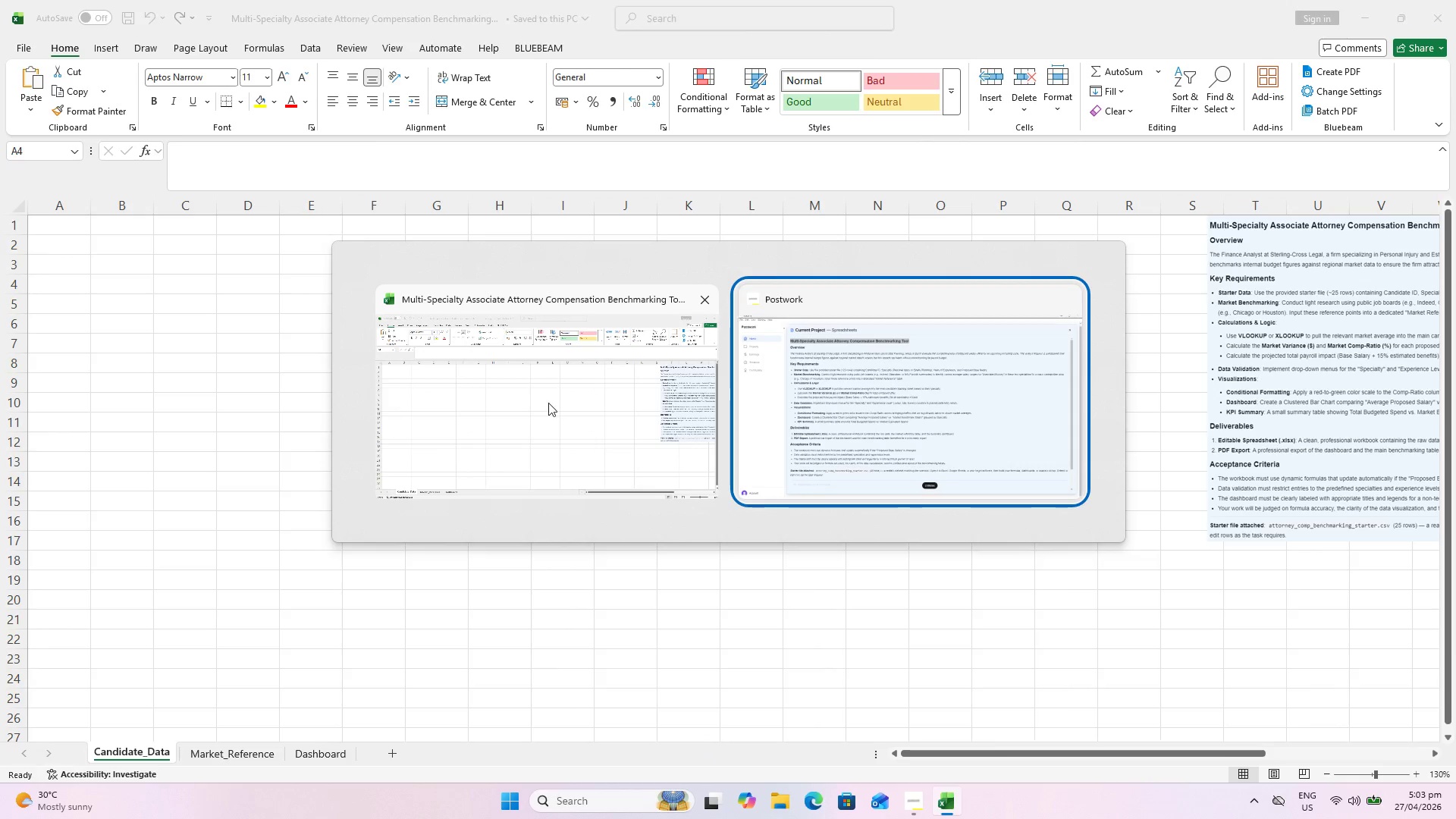 
key(Alt+Escape)
 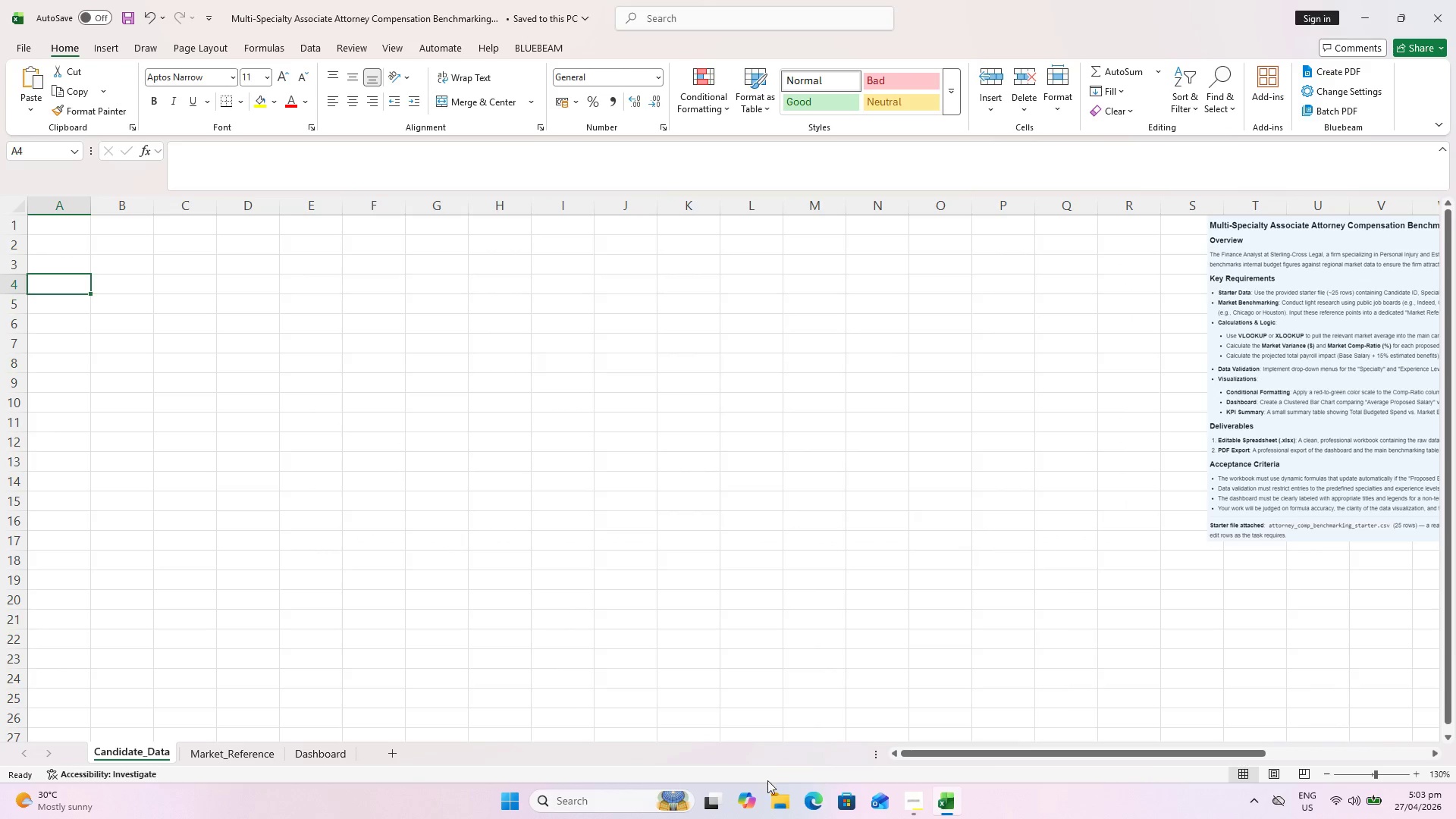 
left_click([785, 802])
 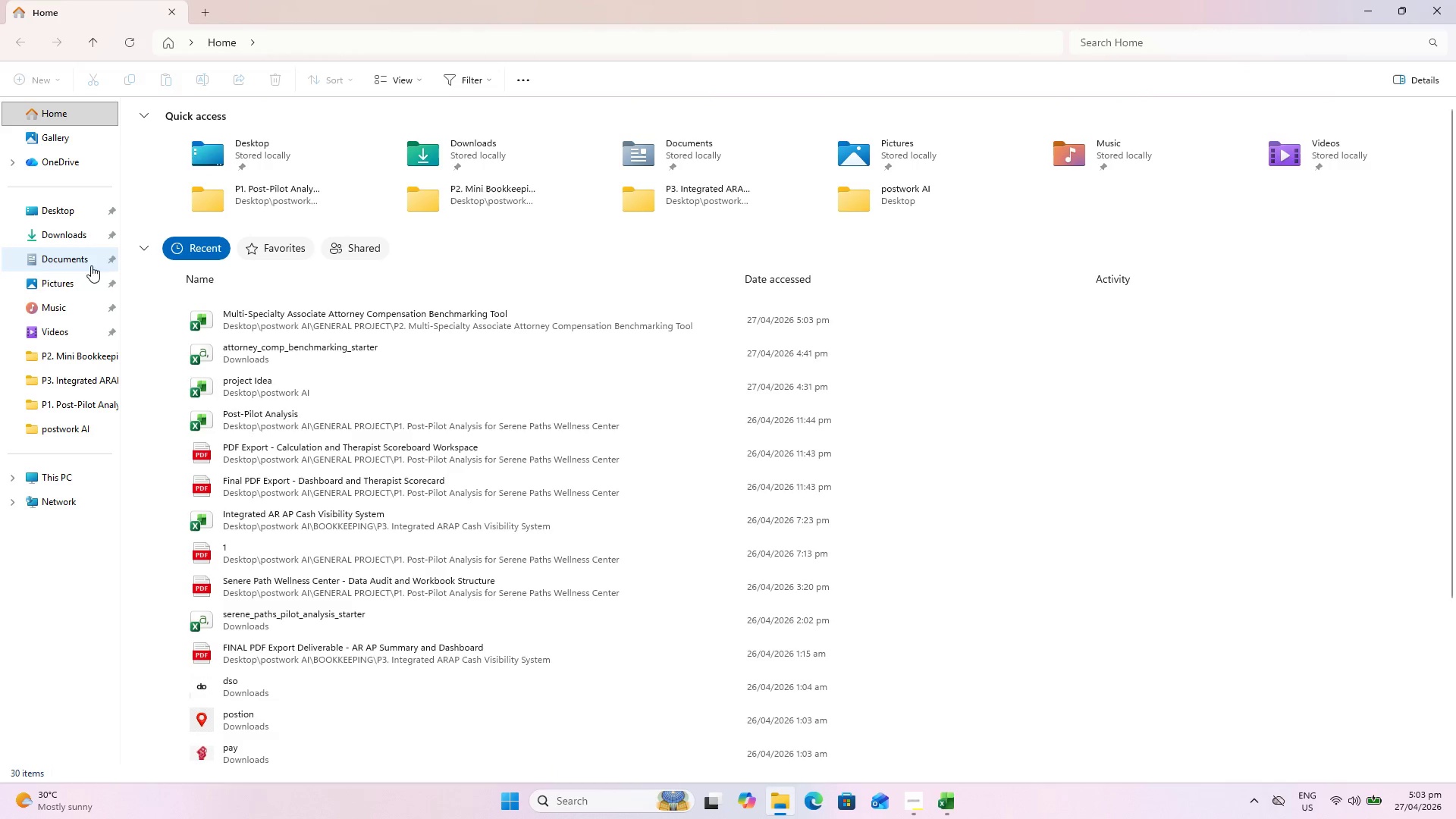 
left_click([62, 224])
 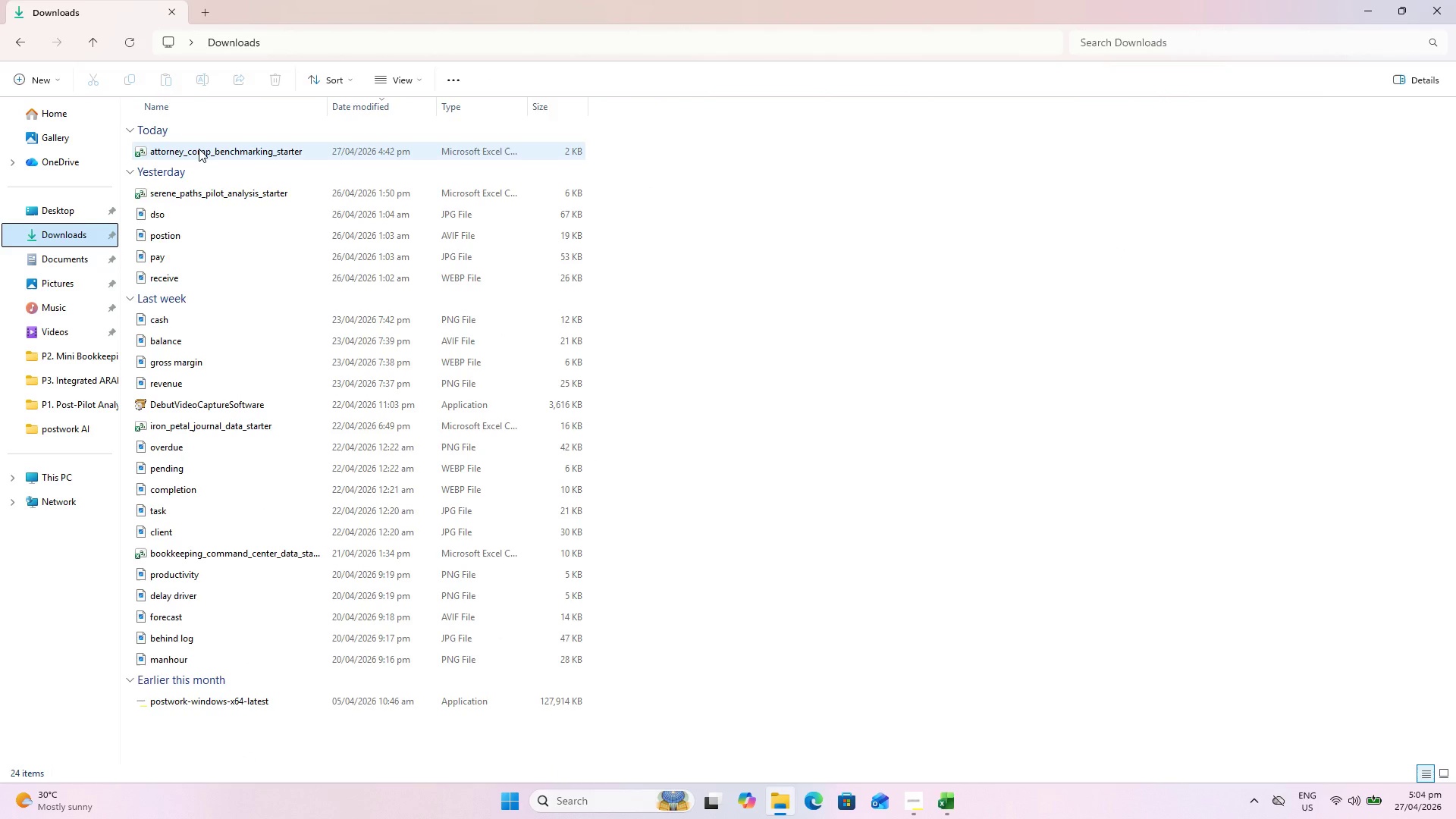 
double_click([199, 149])
 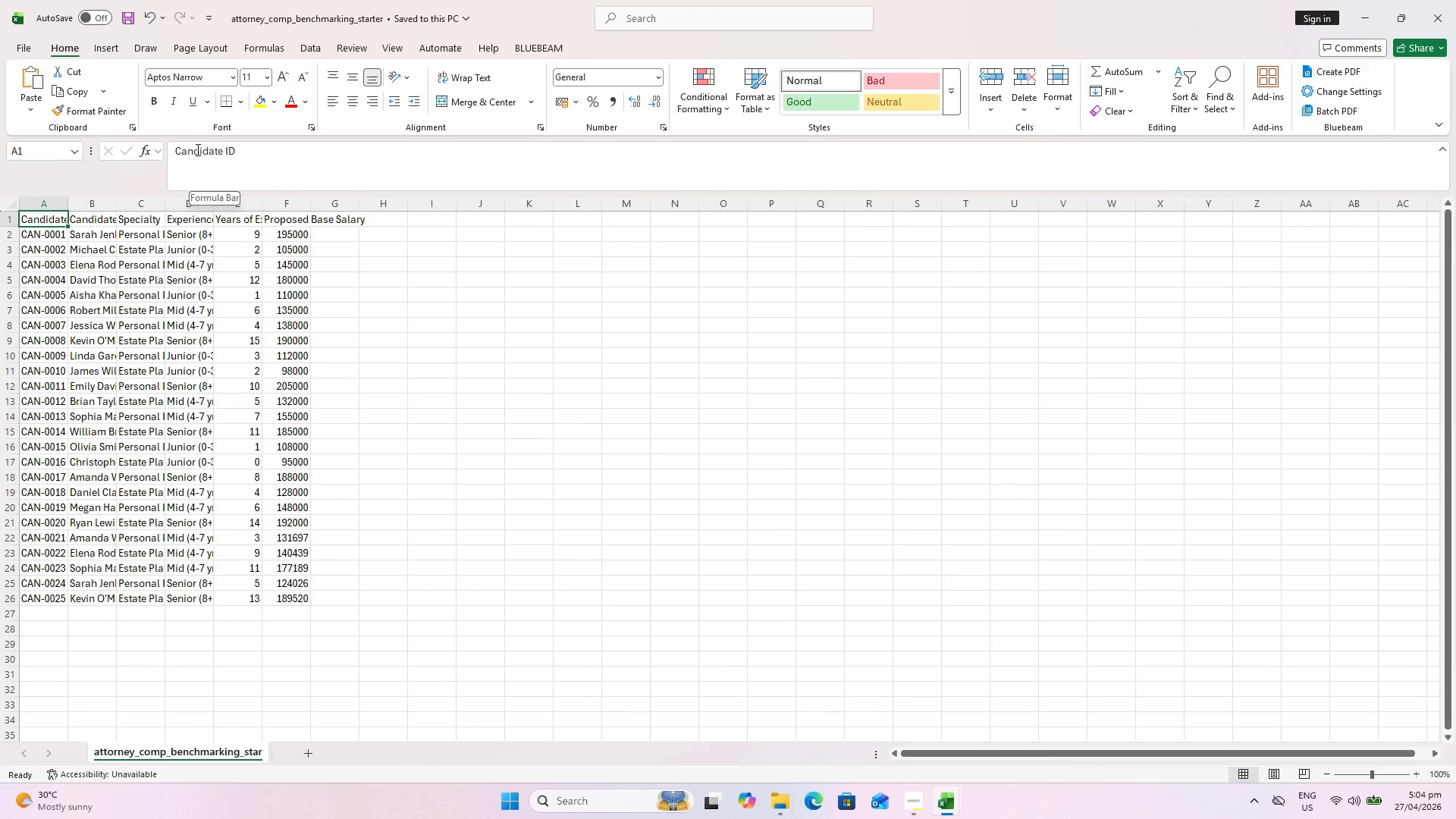 
key(Control+ControlLeft)
 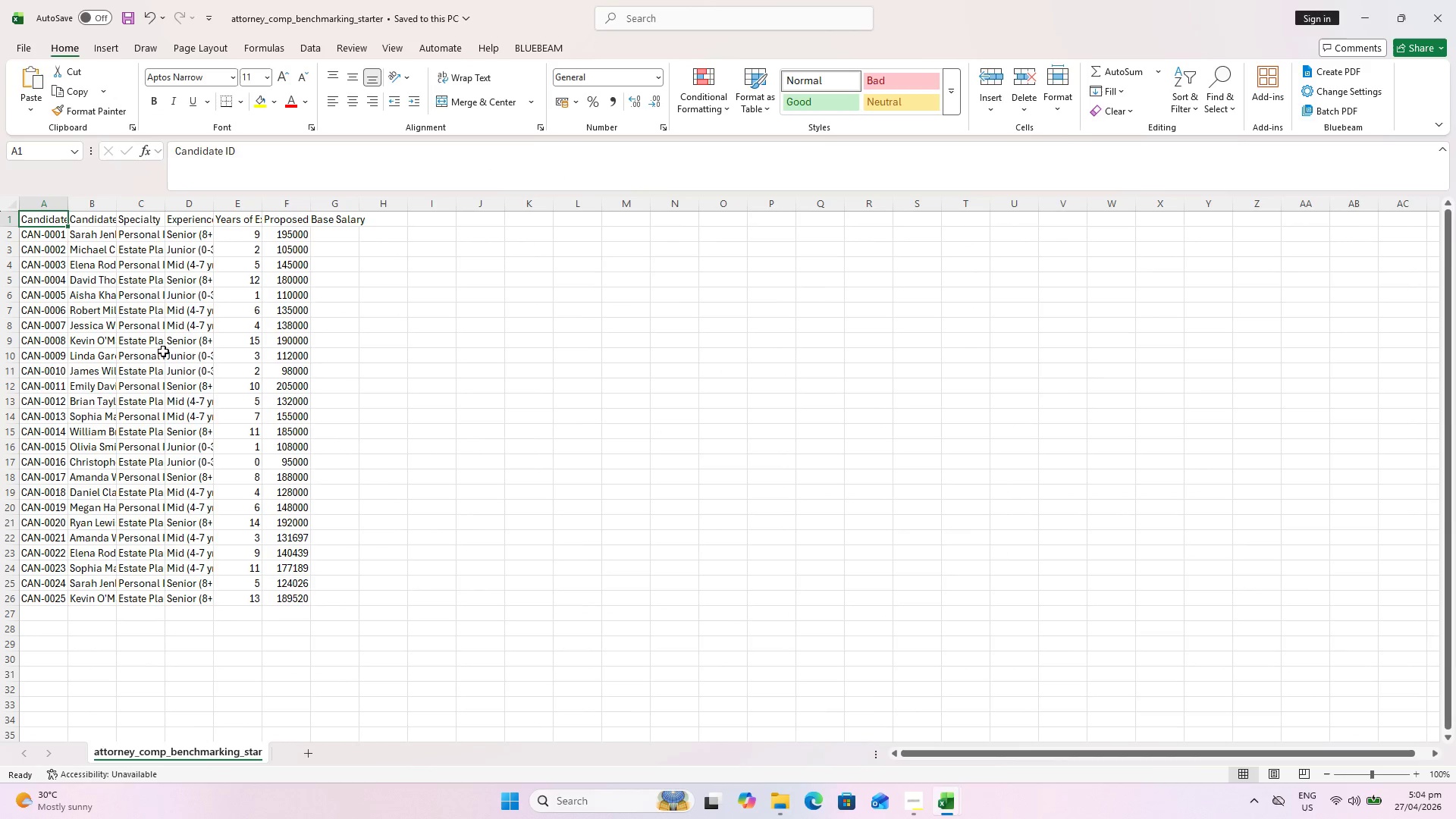 
hold_key(key=ControlLeft, duration=0.5)
scroll: coordinate [80, 350], scroll_direction: up, amount: 7.0
 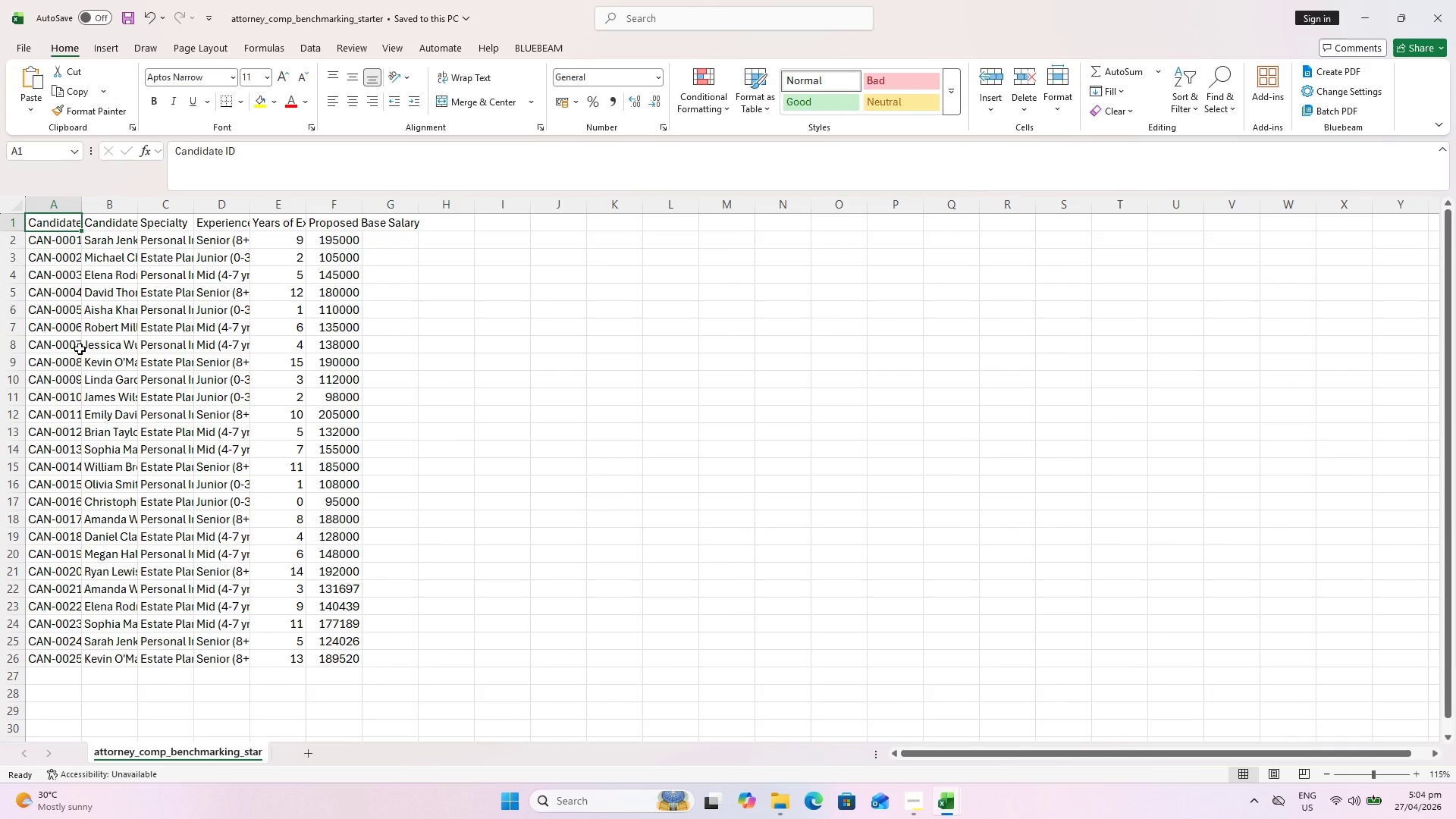 
hold_key(key=ControlLeft, duration=0.75)
scroll: coordinate [80, 349], scroll_direction: up, amount: 1.0
 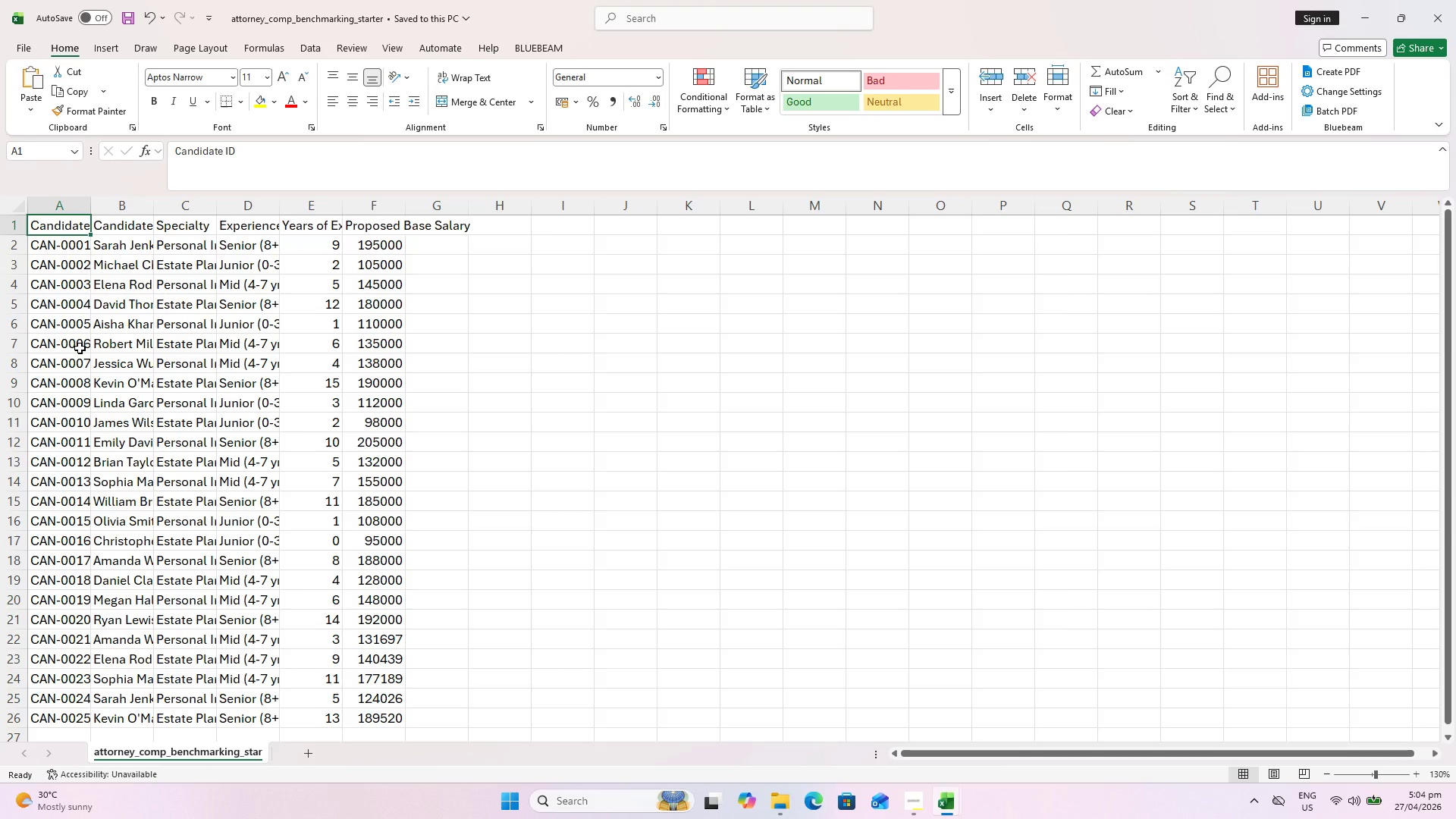 
scroll: coordinate [80, 348], scroll_direction: down, amount: 1.0
 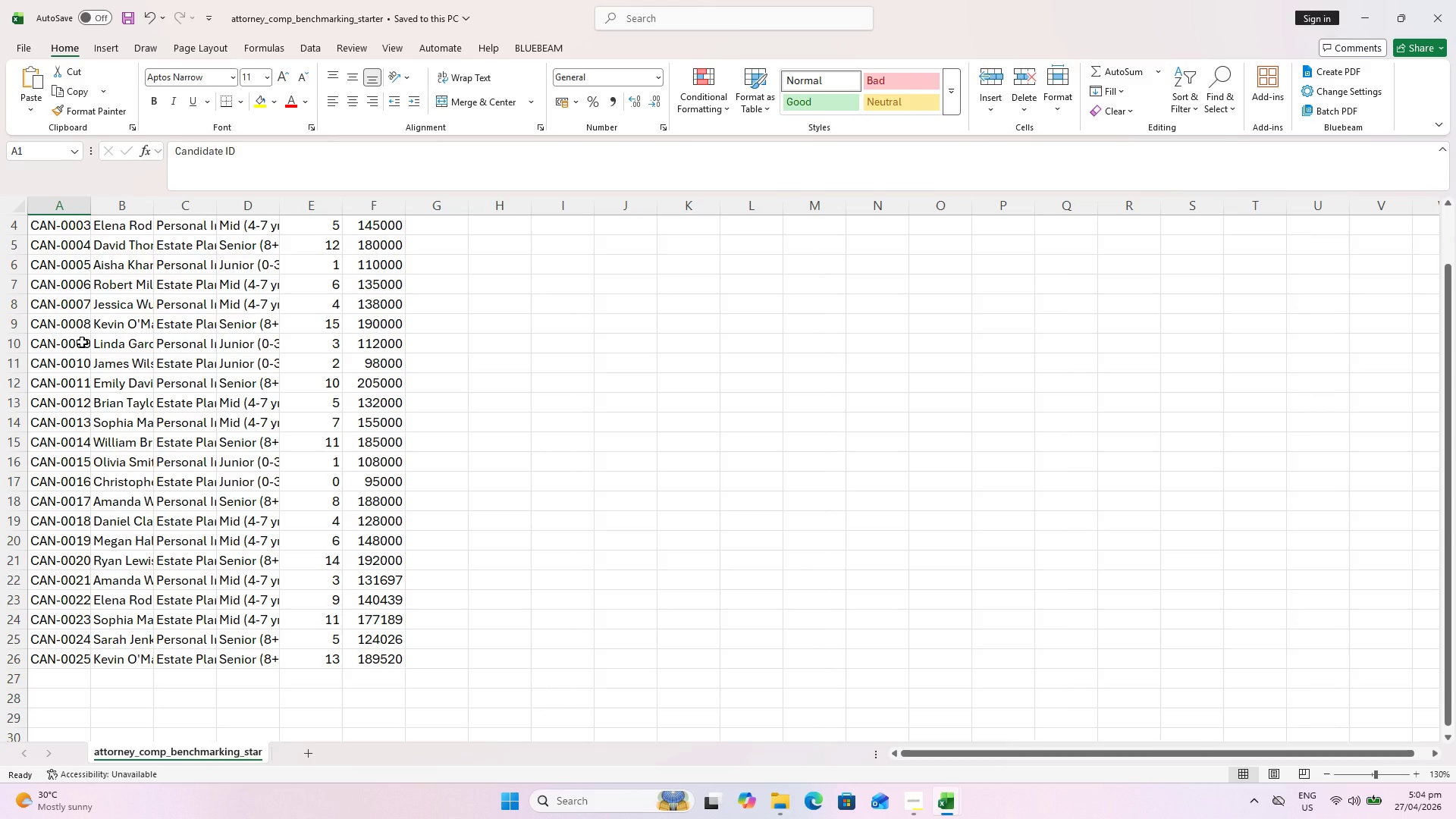 
key(Alt+AltLeft)
 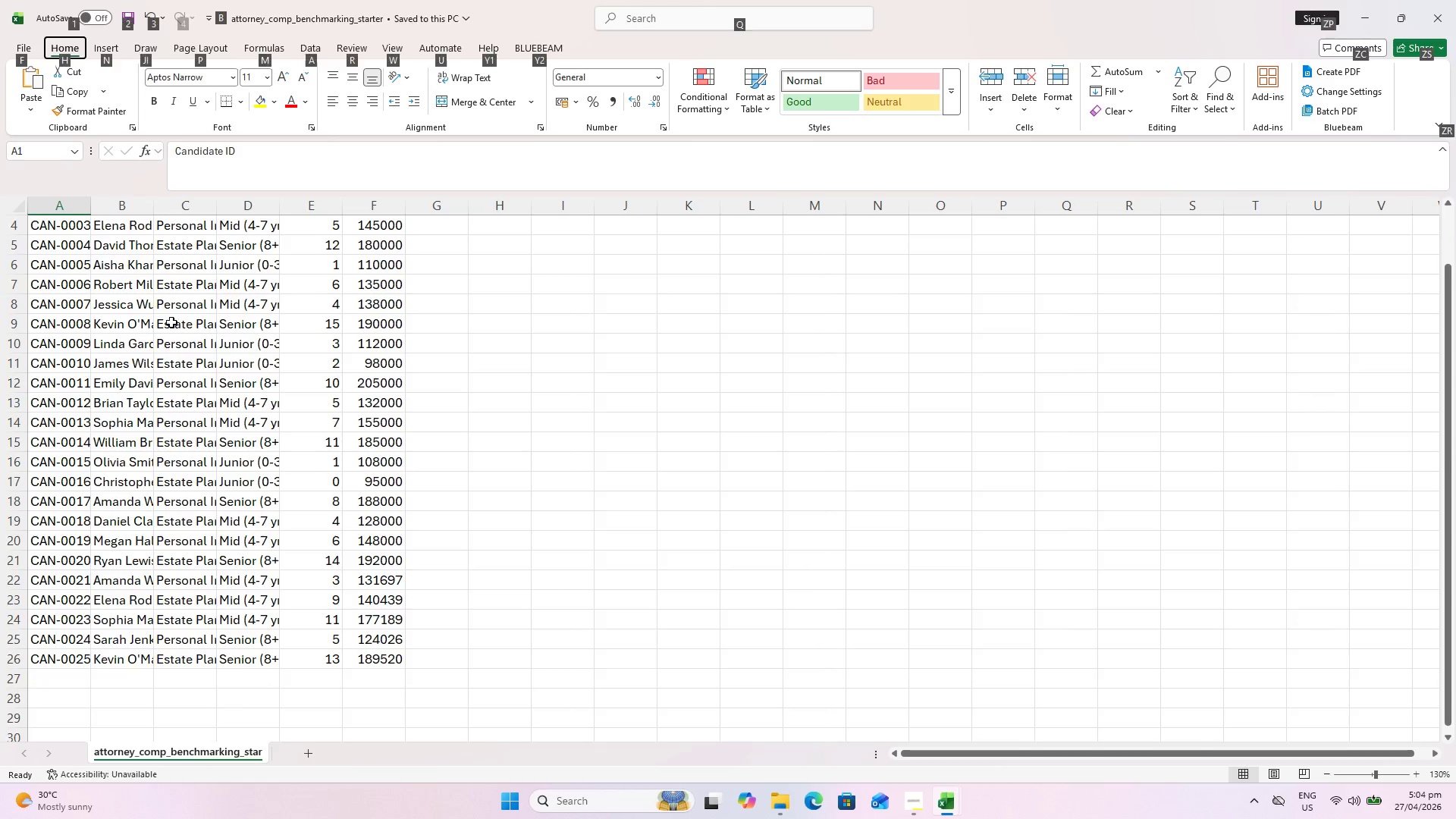 
scroll: coordinate [171, 319], scroll_direction: up, amount: 4.0
 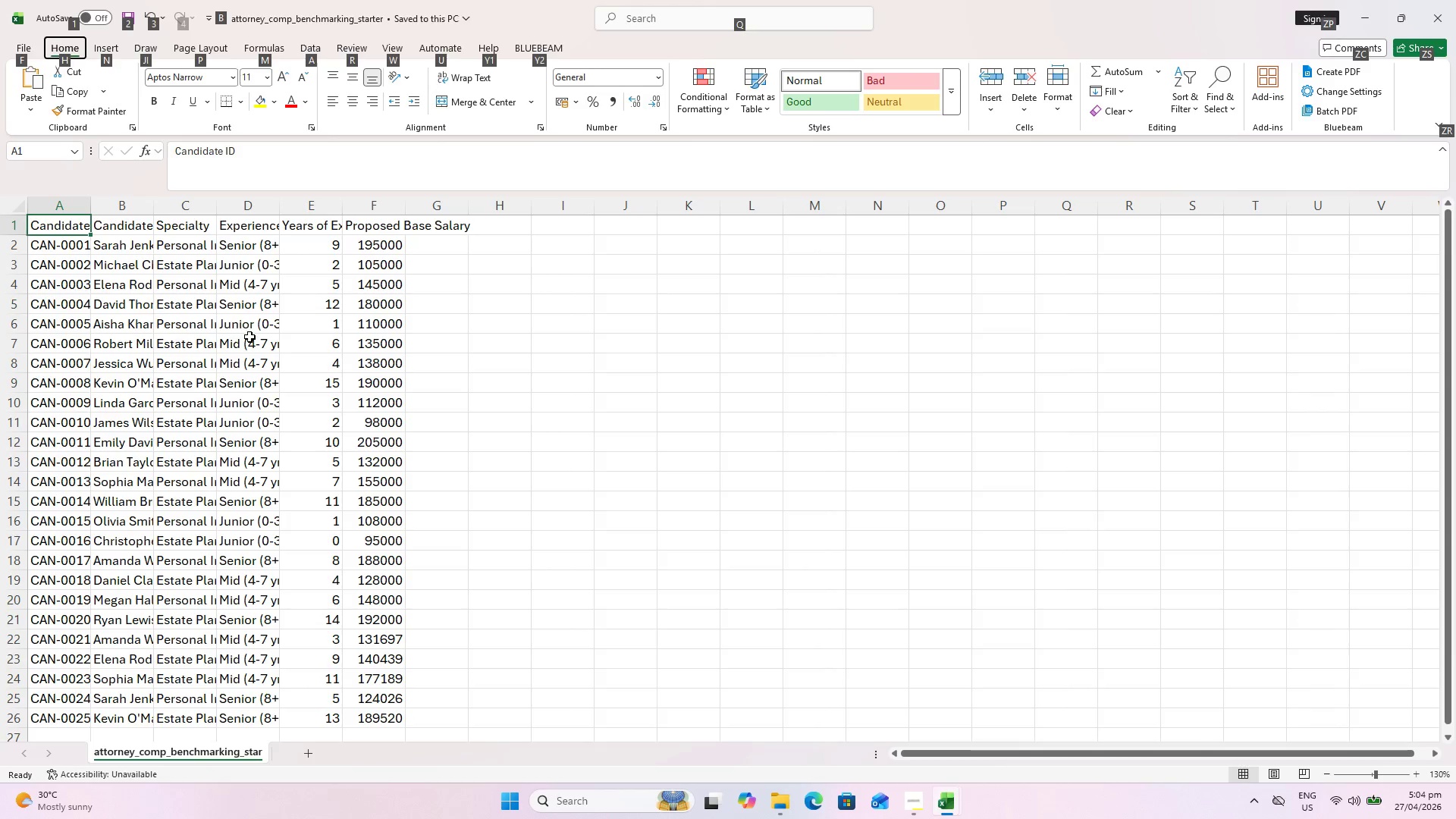 
key(Escape)
 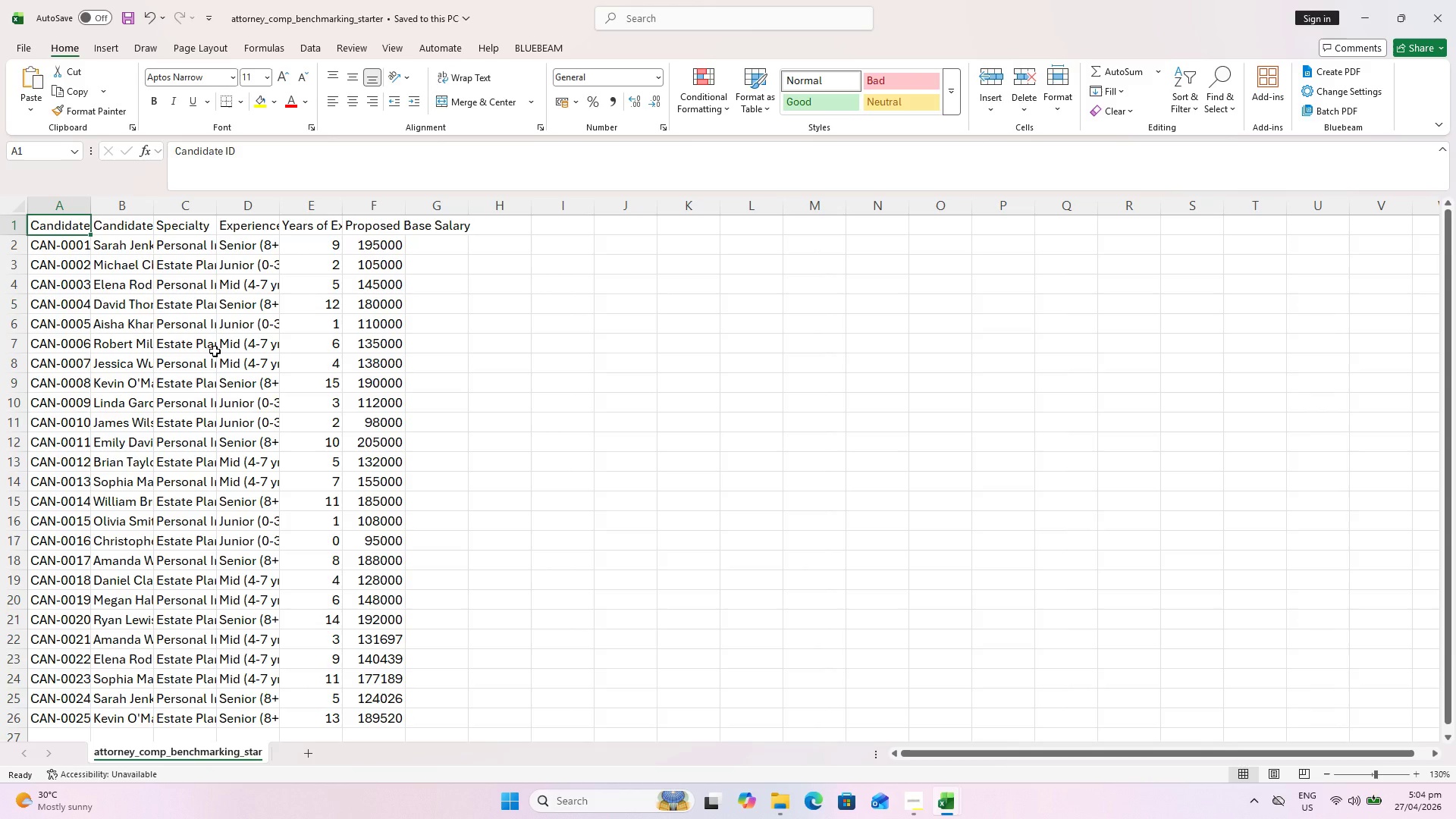 
key(Alt+AltLeft)
 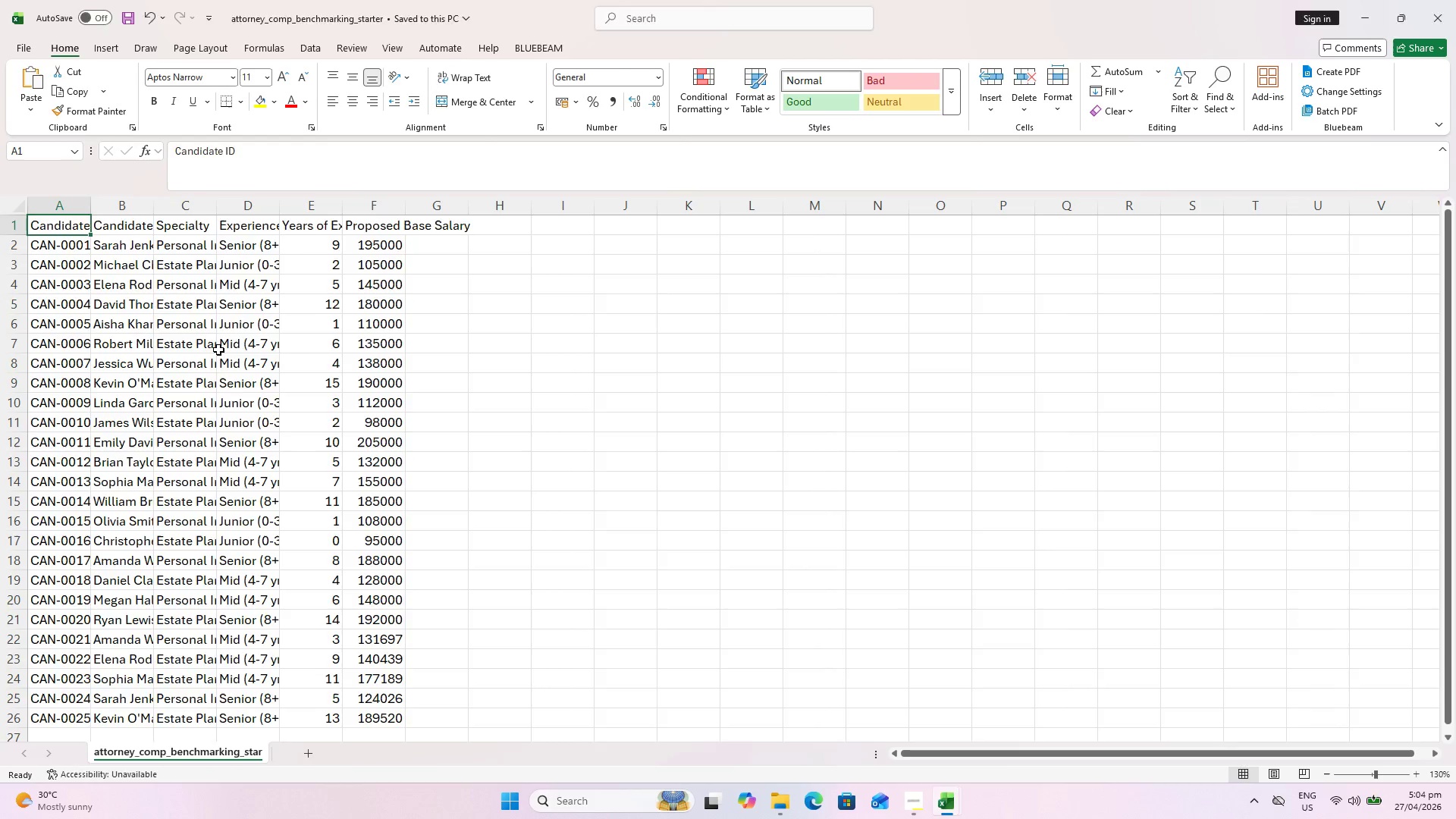 
key(Alt+Tab)
 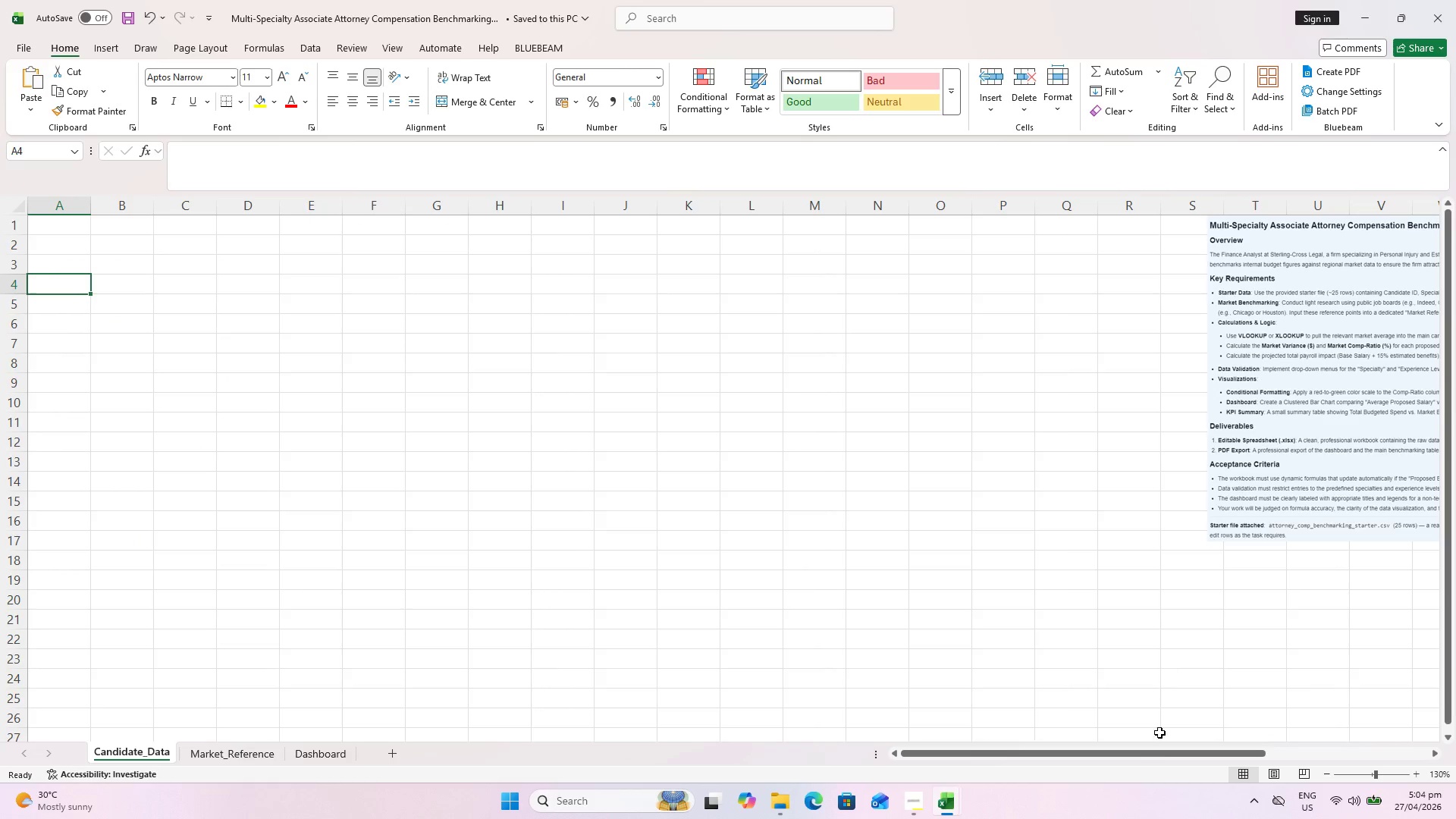 
left_click_drag(start_coordinate=[1156, 755], to_coordinate=[1302, 757])
 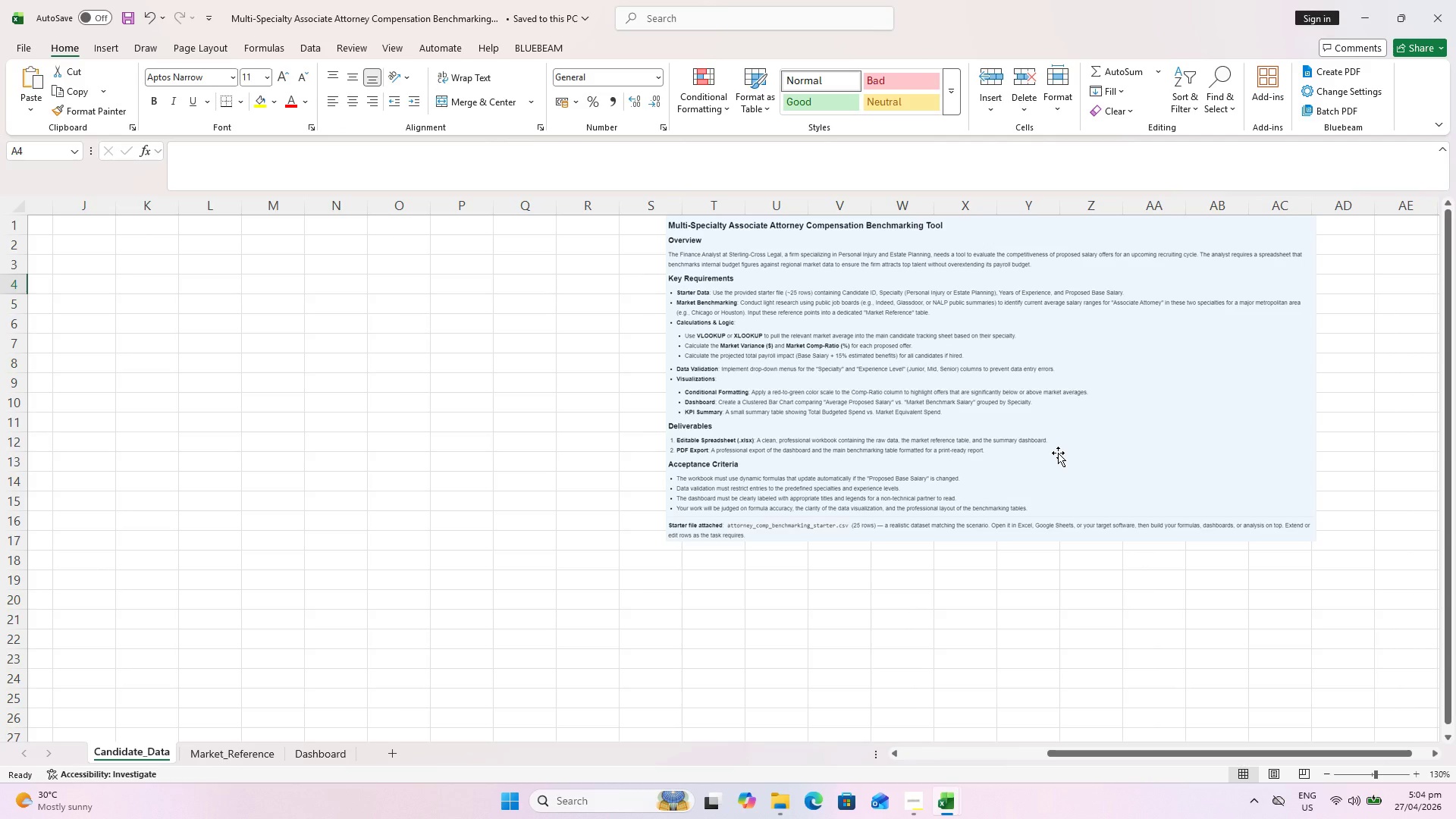 
wait(6.36)
 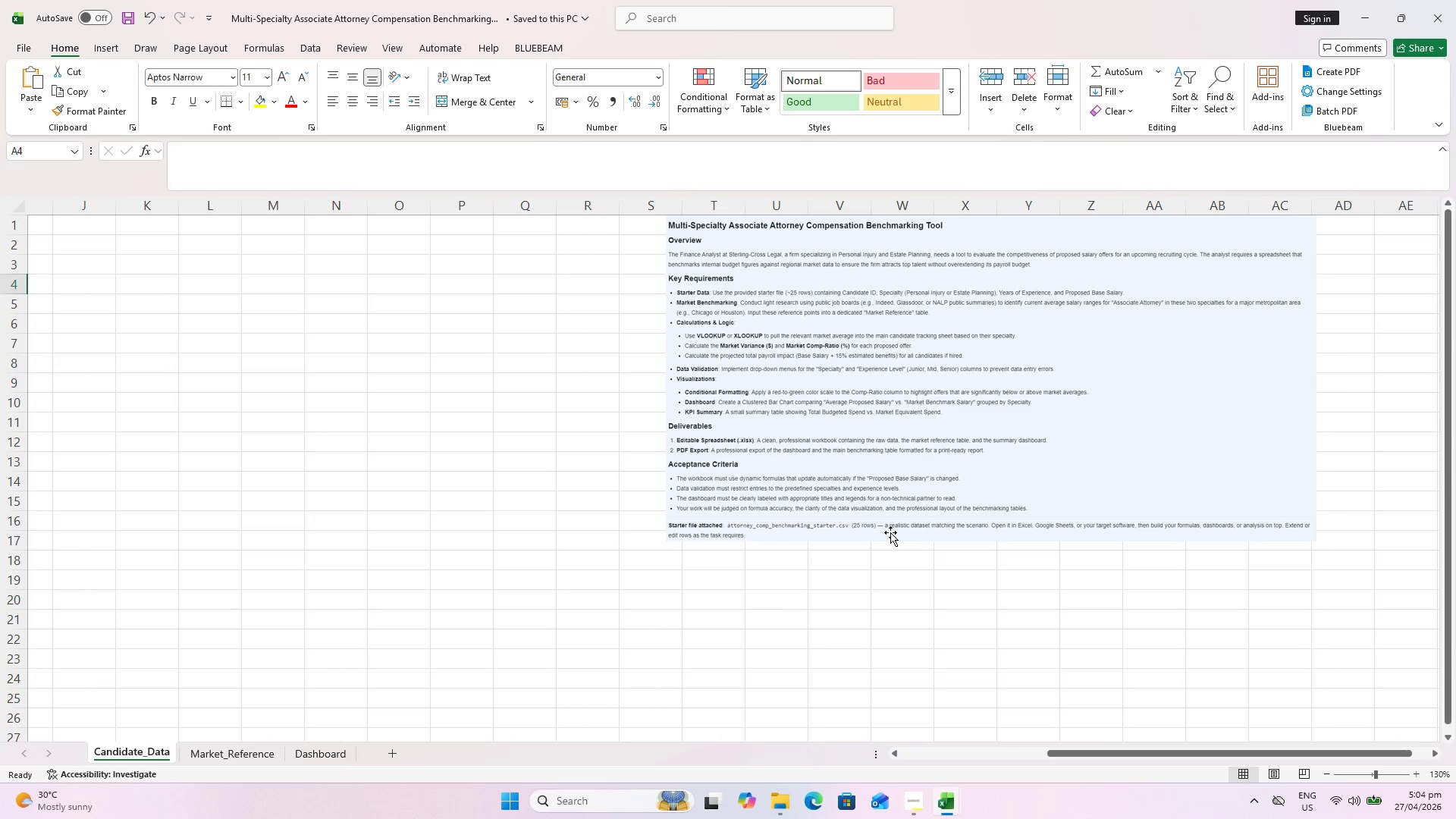 
hold_key(key=ControlLeft, duration=0.59)
scroll: coordinate [1335, 326], scroll_direction: up, amount: 1.0
 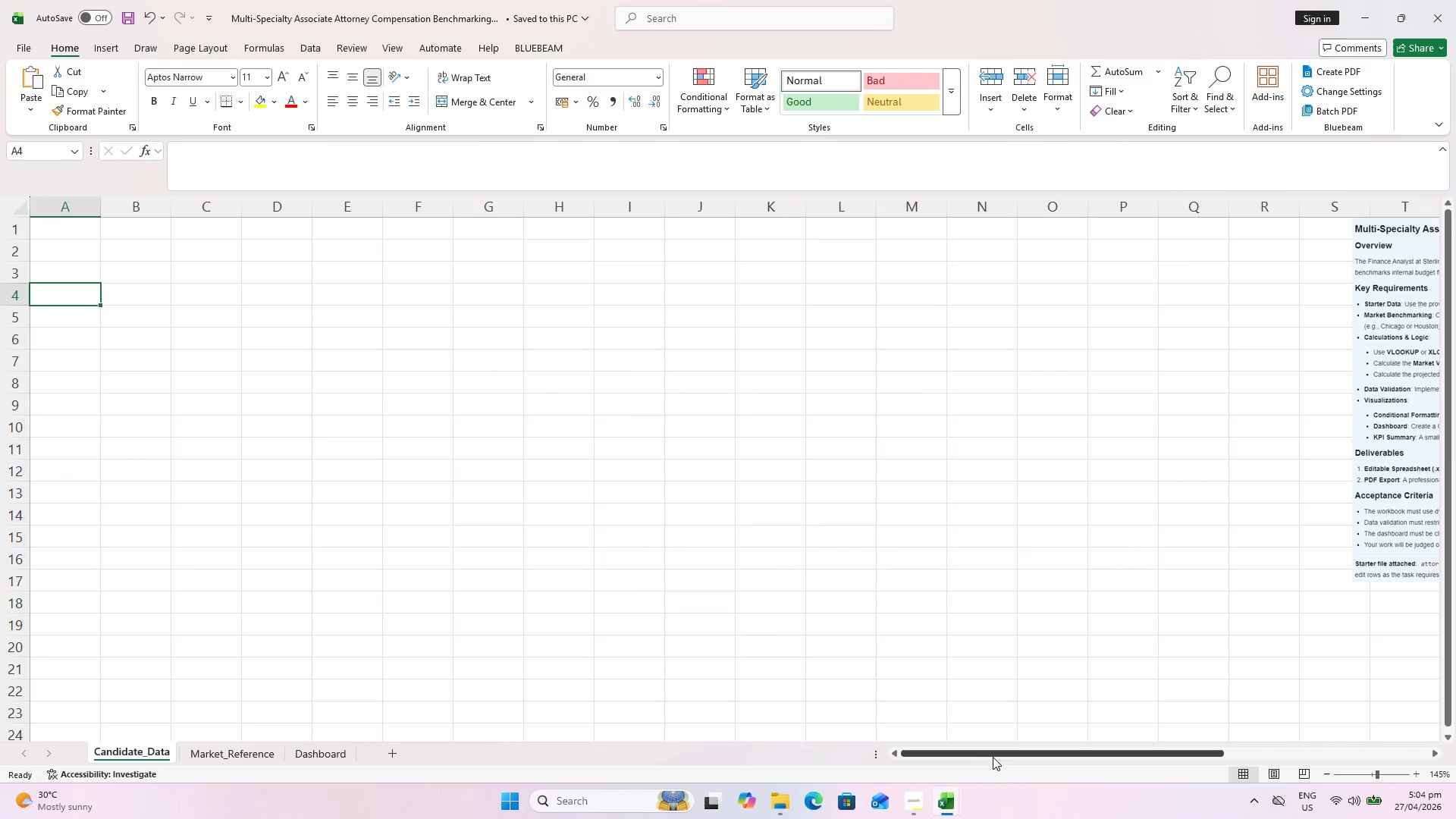 
left_click_drag(start_coordinate=[996, 748], to_coordinate=[1172, 749])
 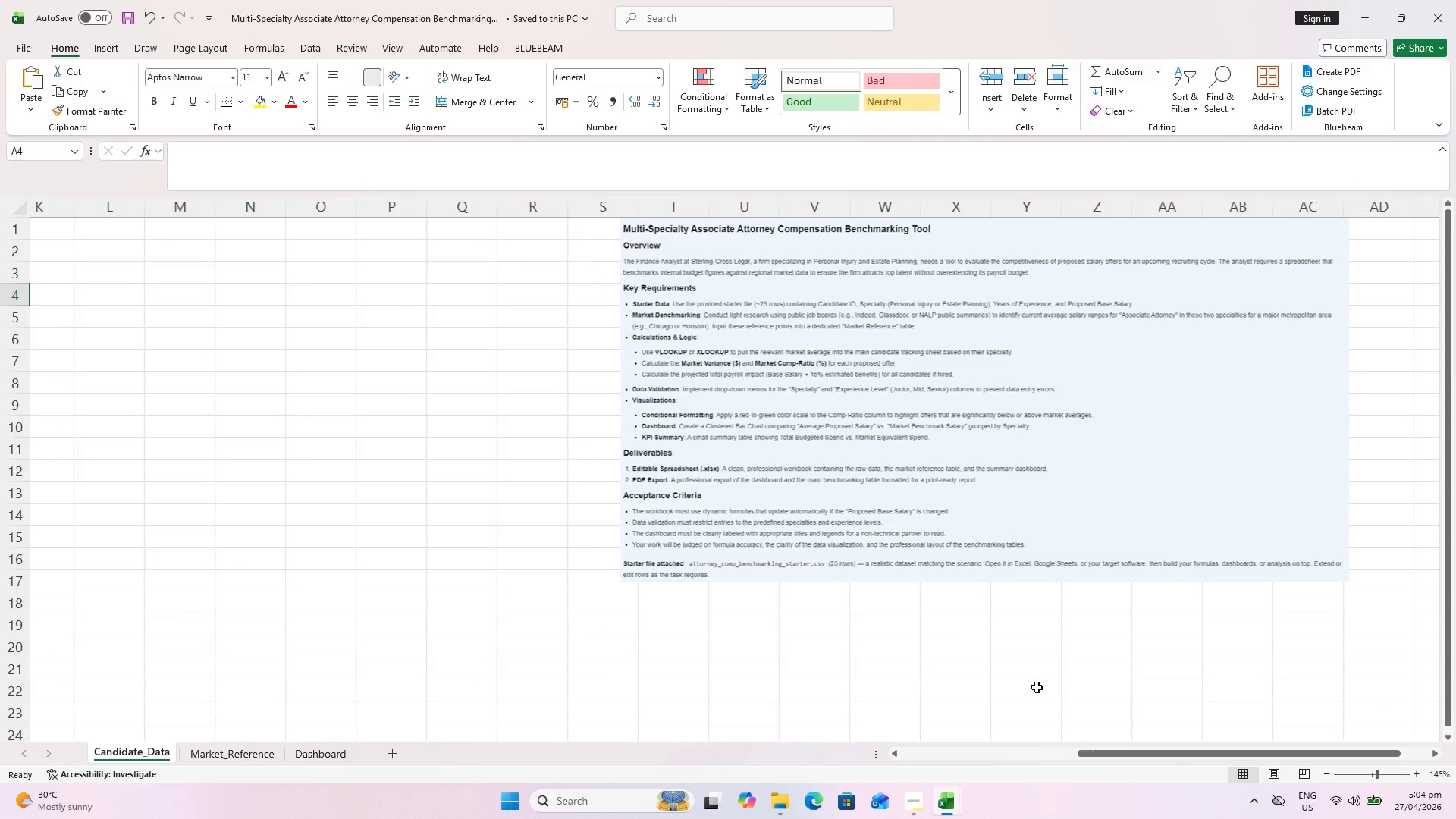 
key(Alt+Tab)